 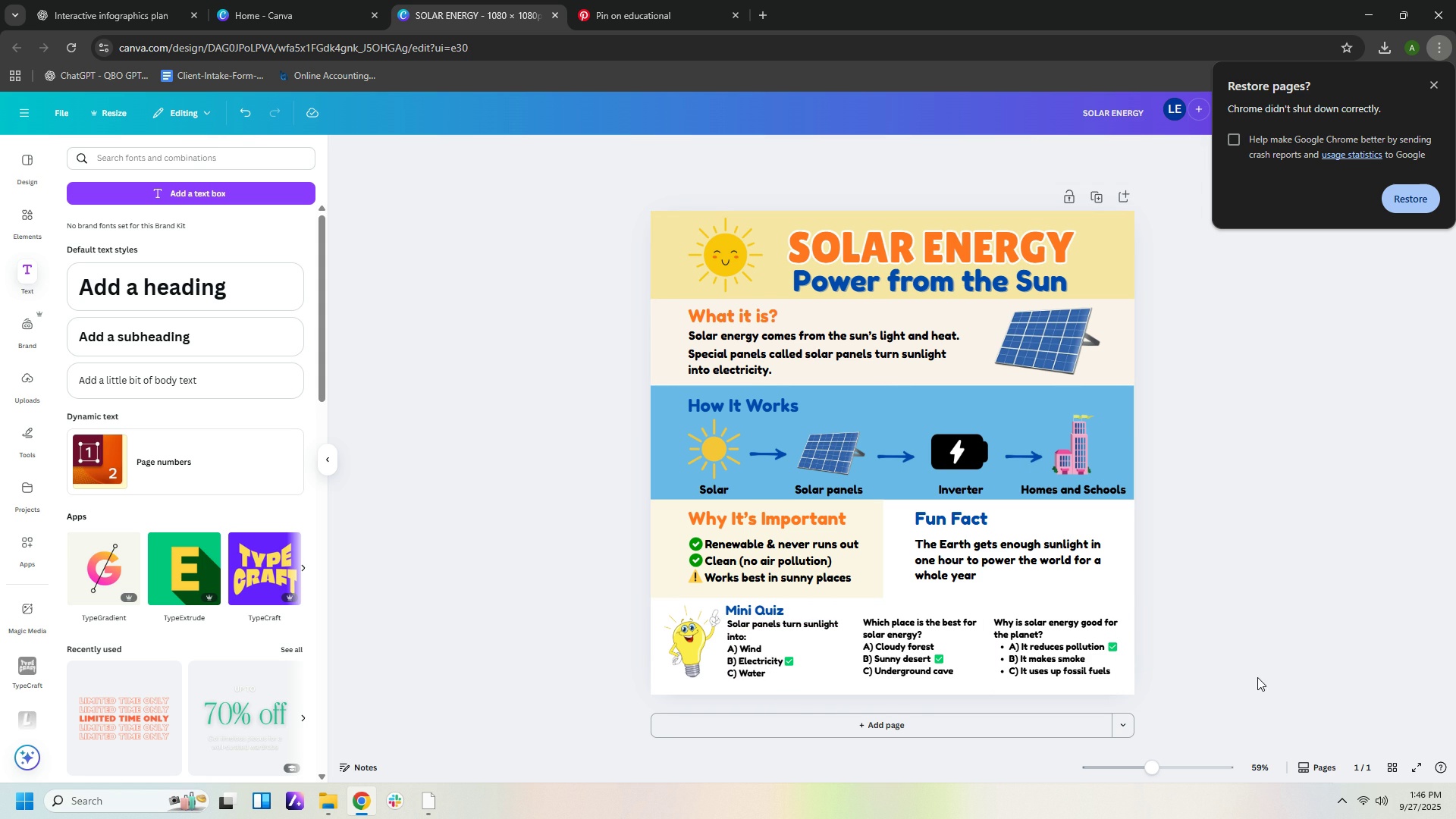 
left_click([931, 647])
 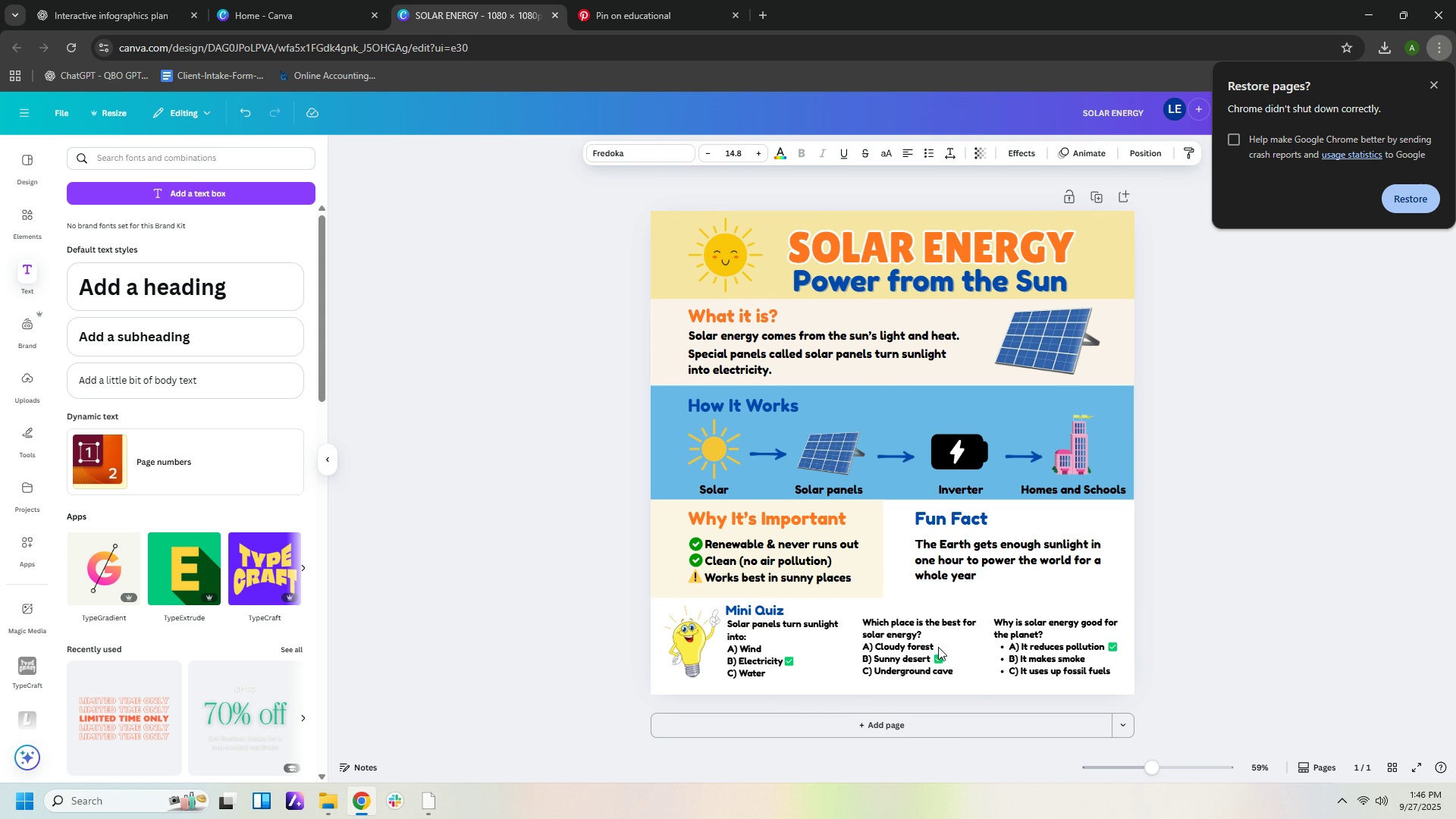 
key(ArrowLeft)
 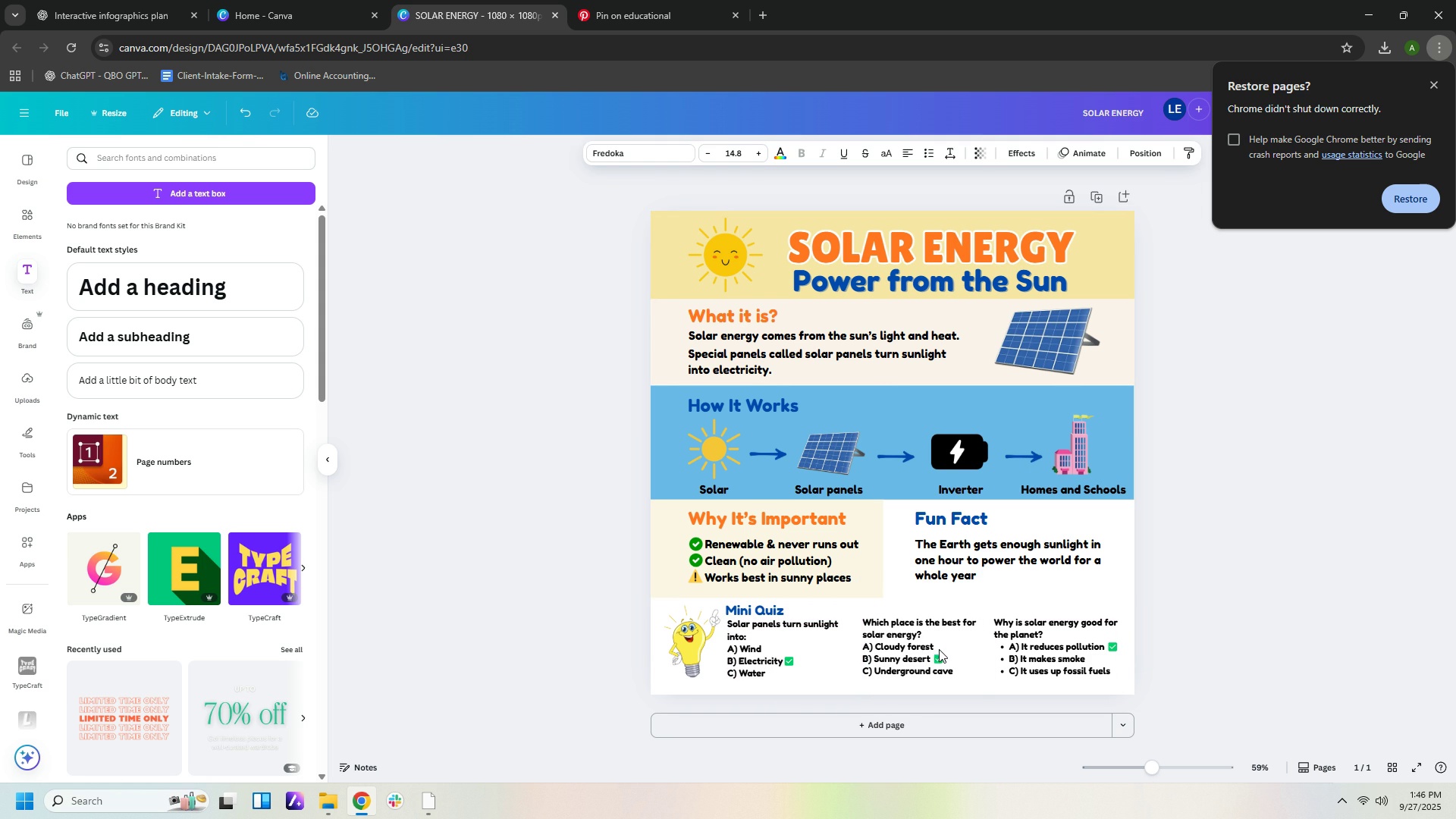 
key(ArrowLeft)
 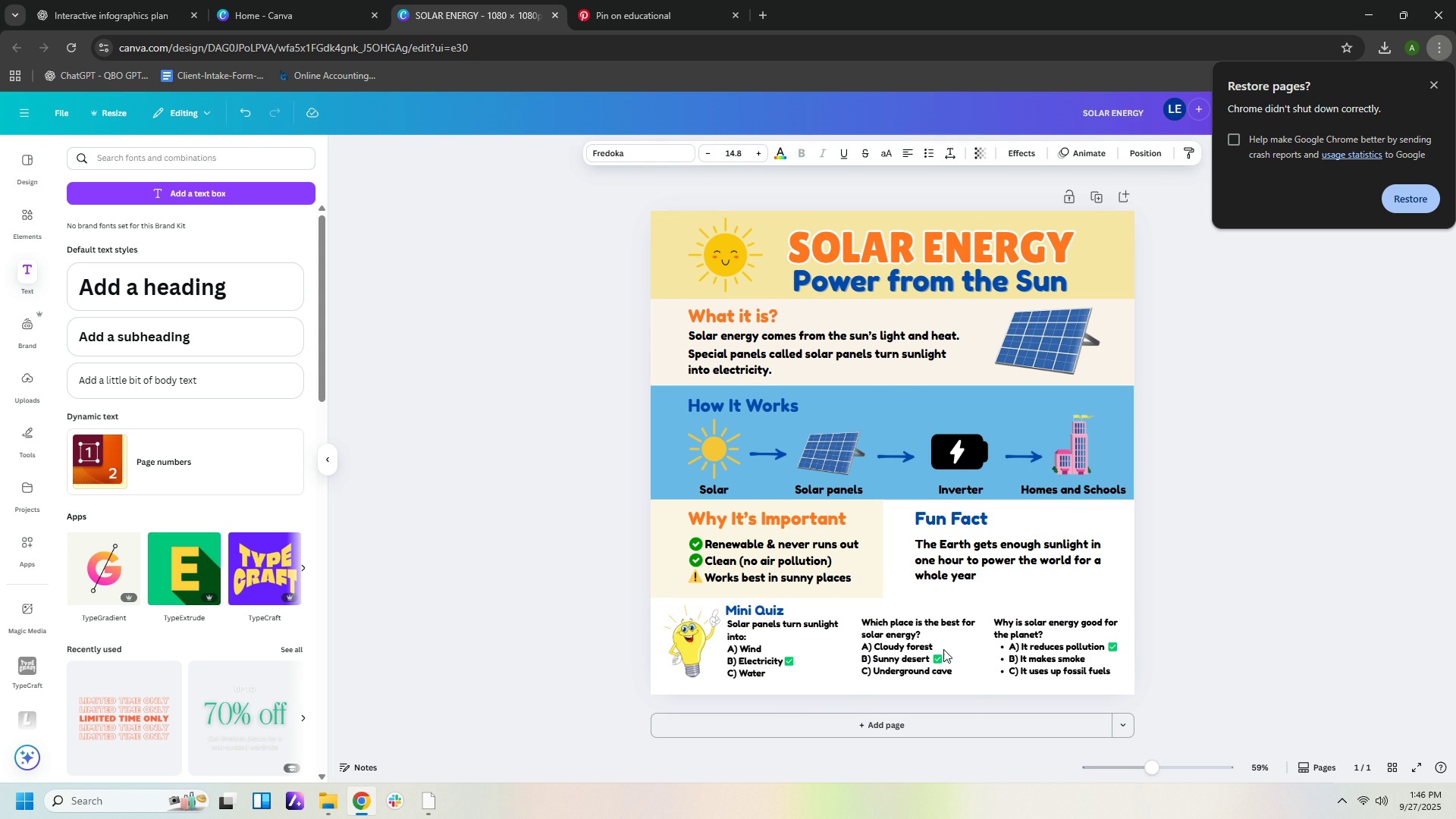 
key(ArrowLeft)
 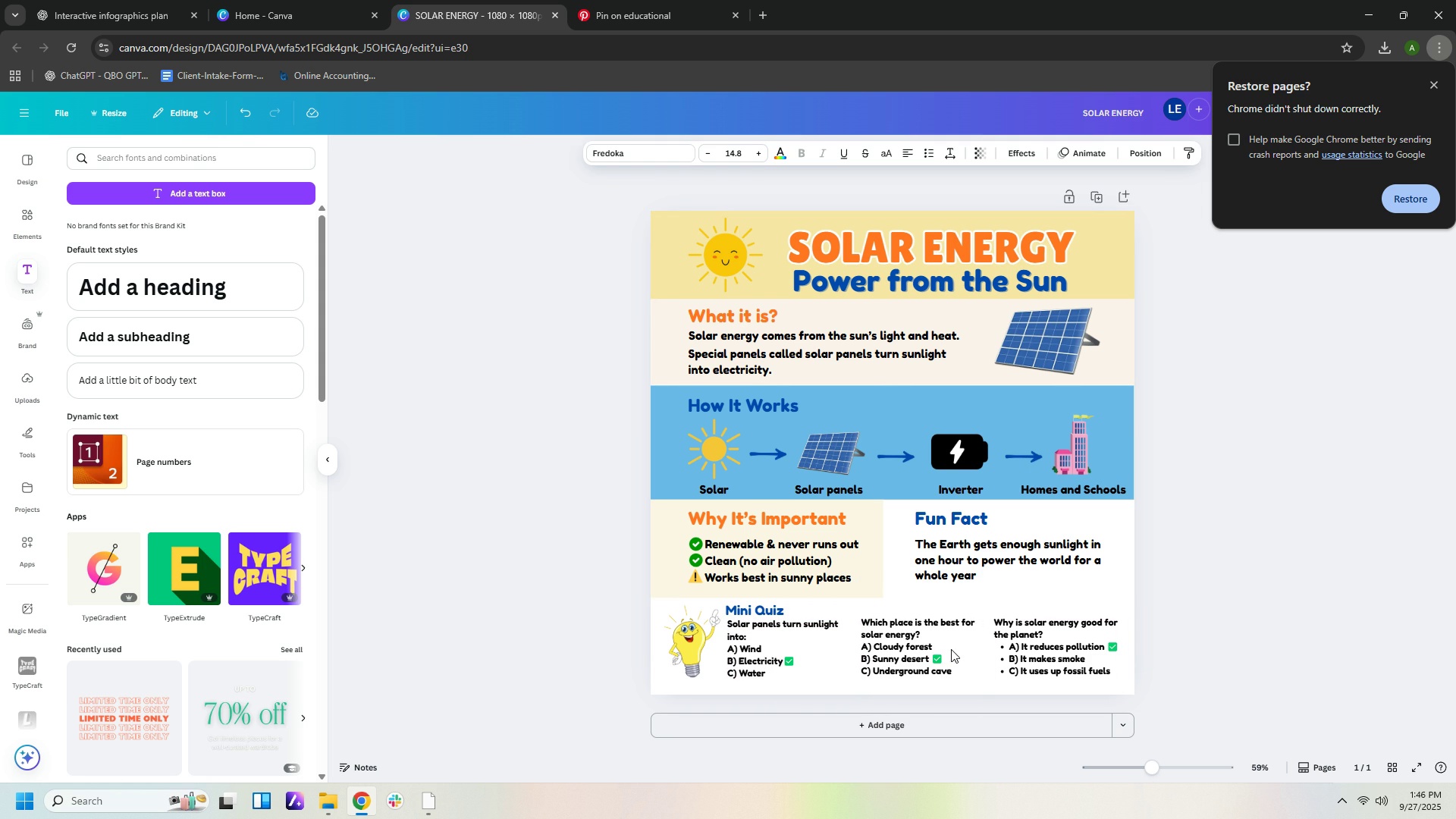 
key(ArrowLeft)
 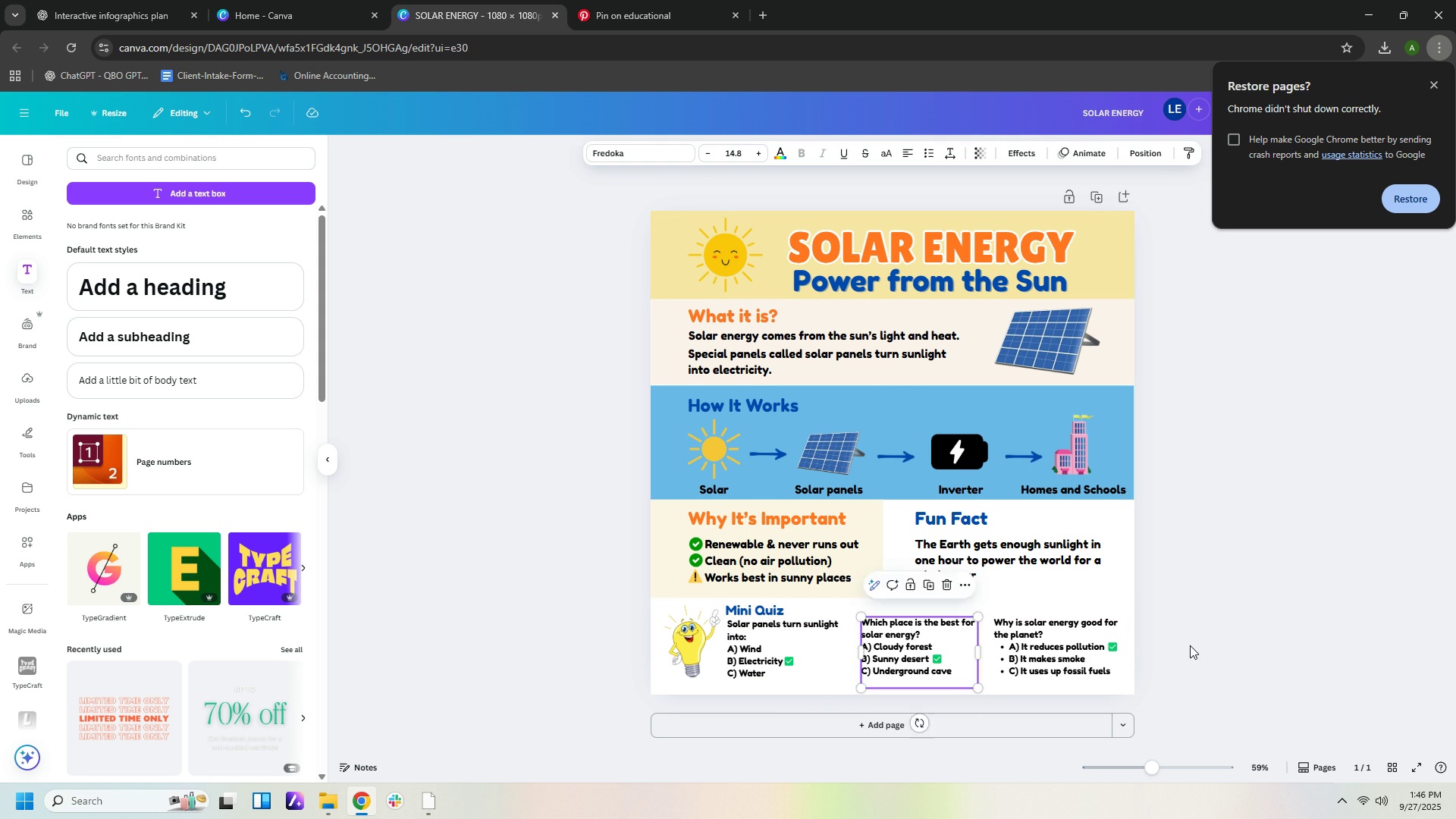 
left_click([1190, 645])
 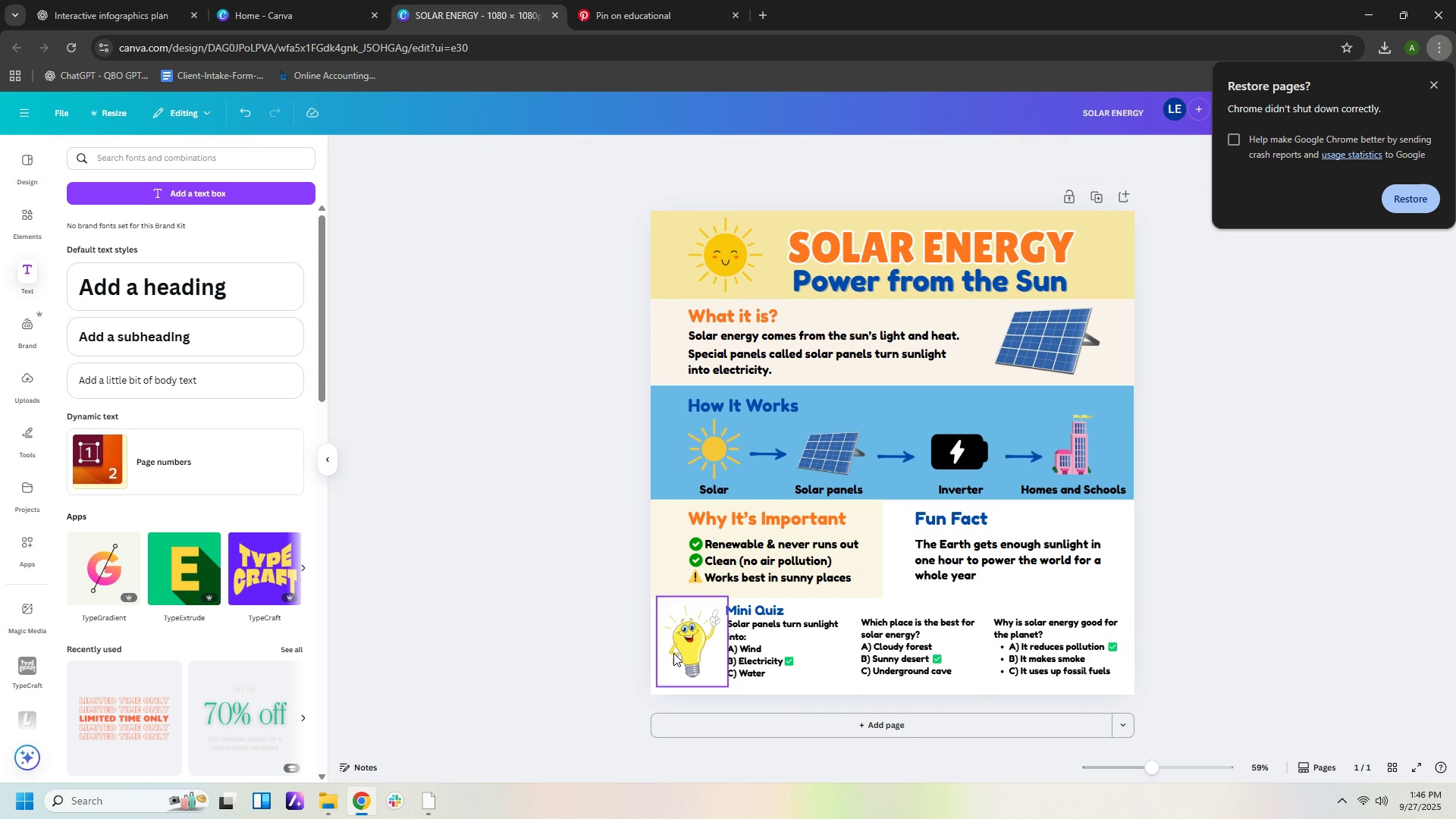 
left_click([685, 646])
 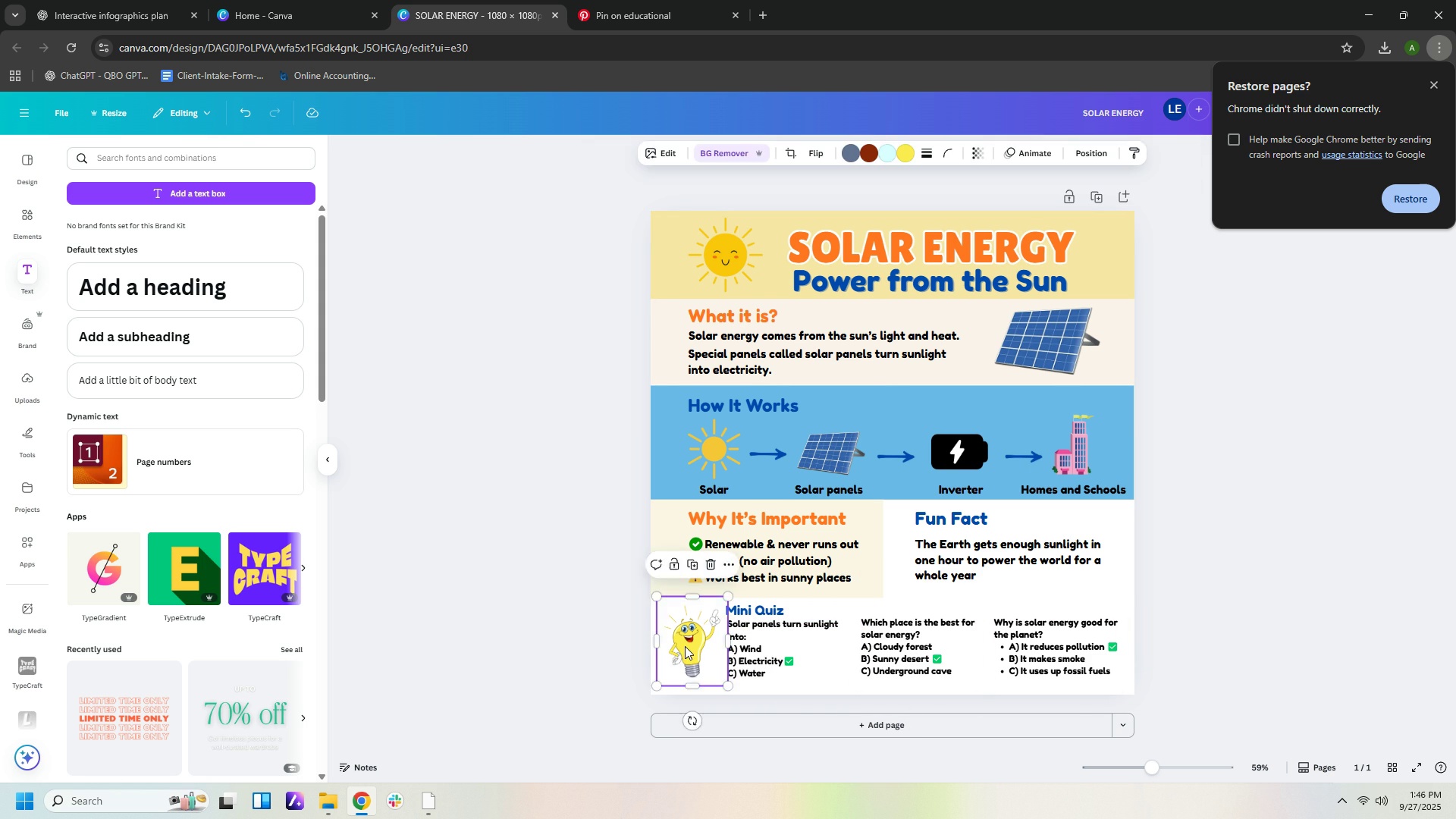 
key(ArrowLeft)
 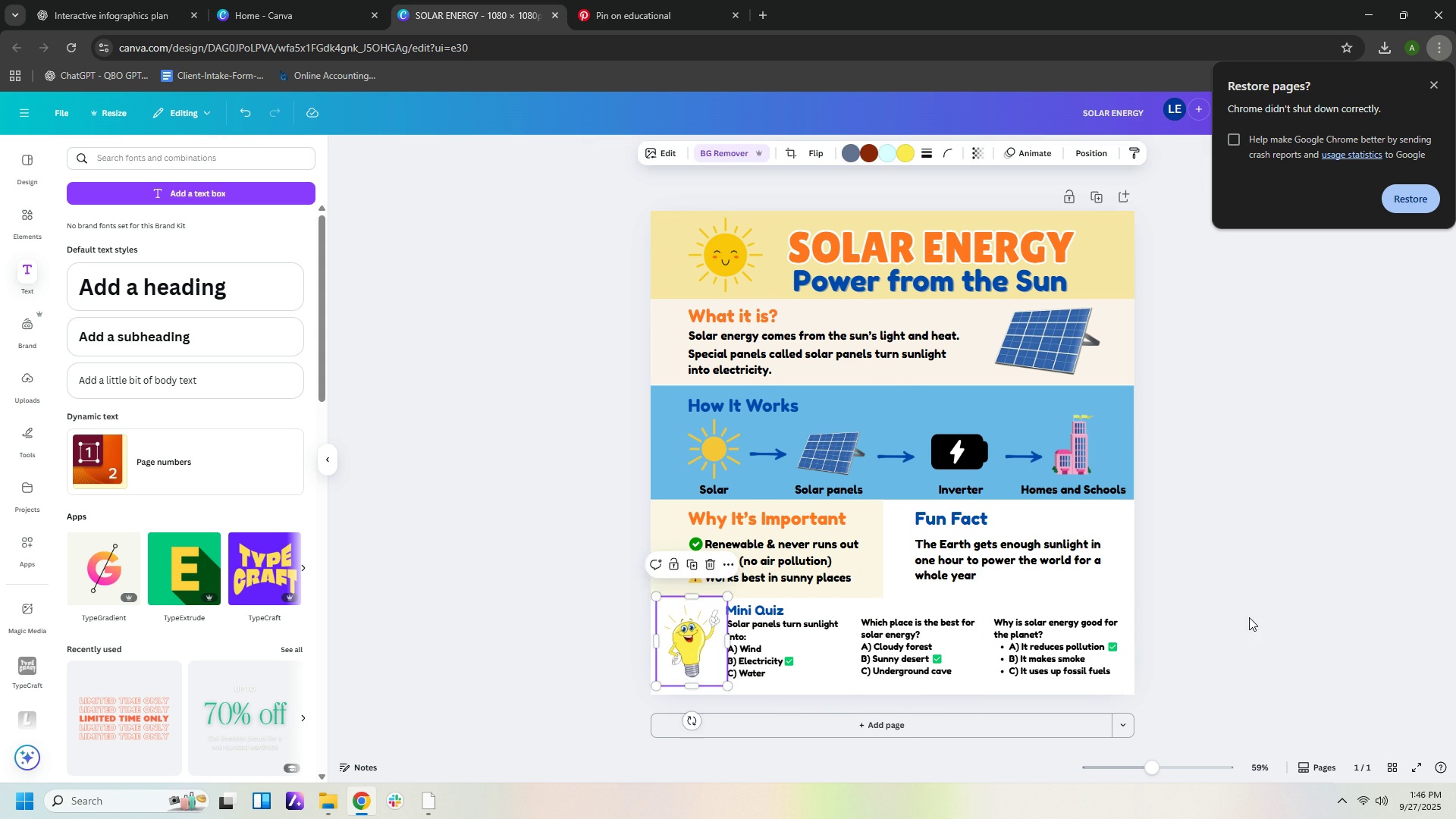 
left_click([1249, 617])
 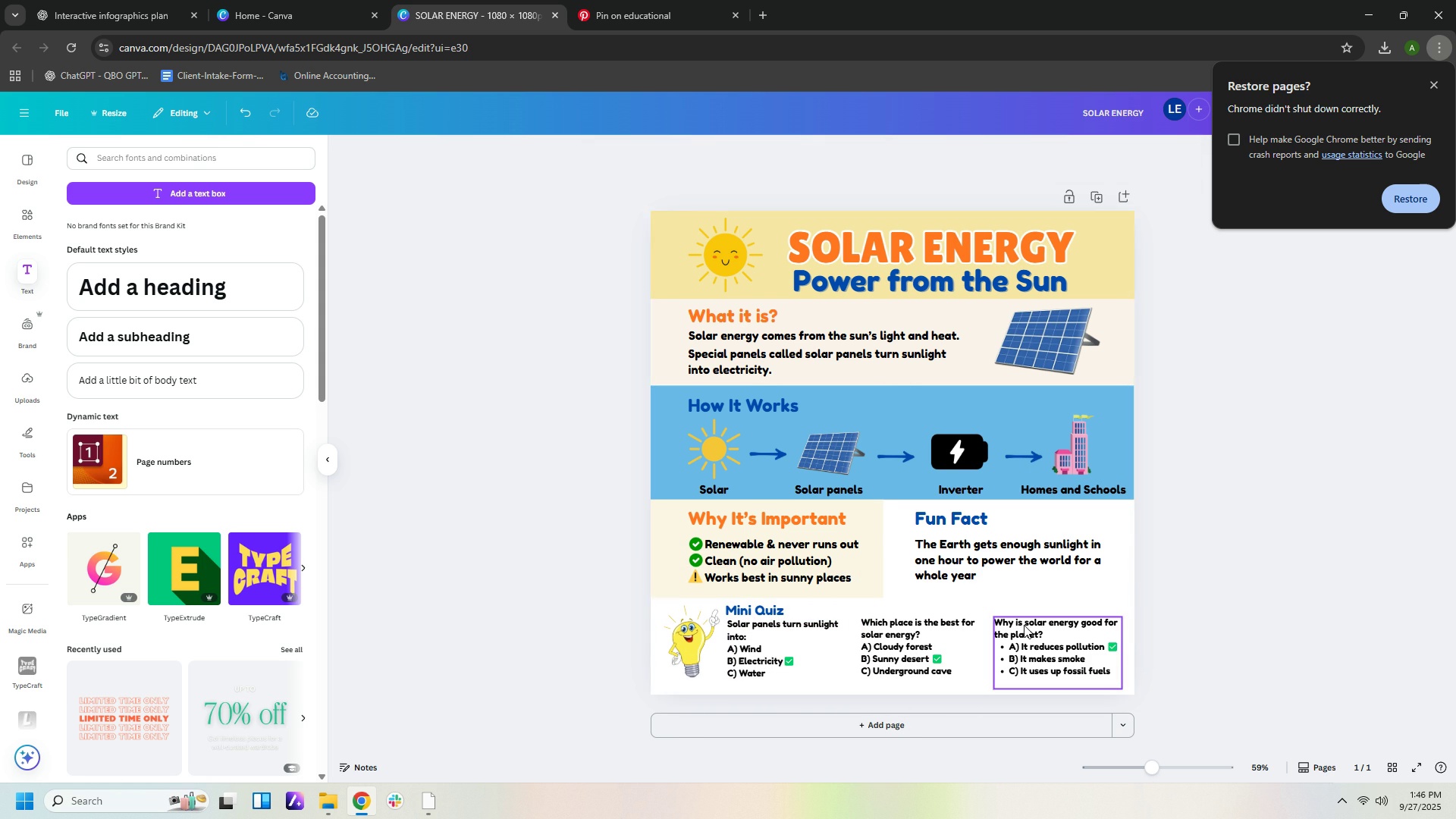 
left_click([878, 515])